 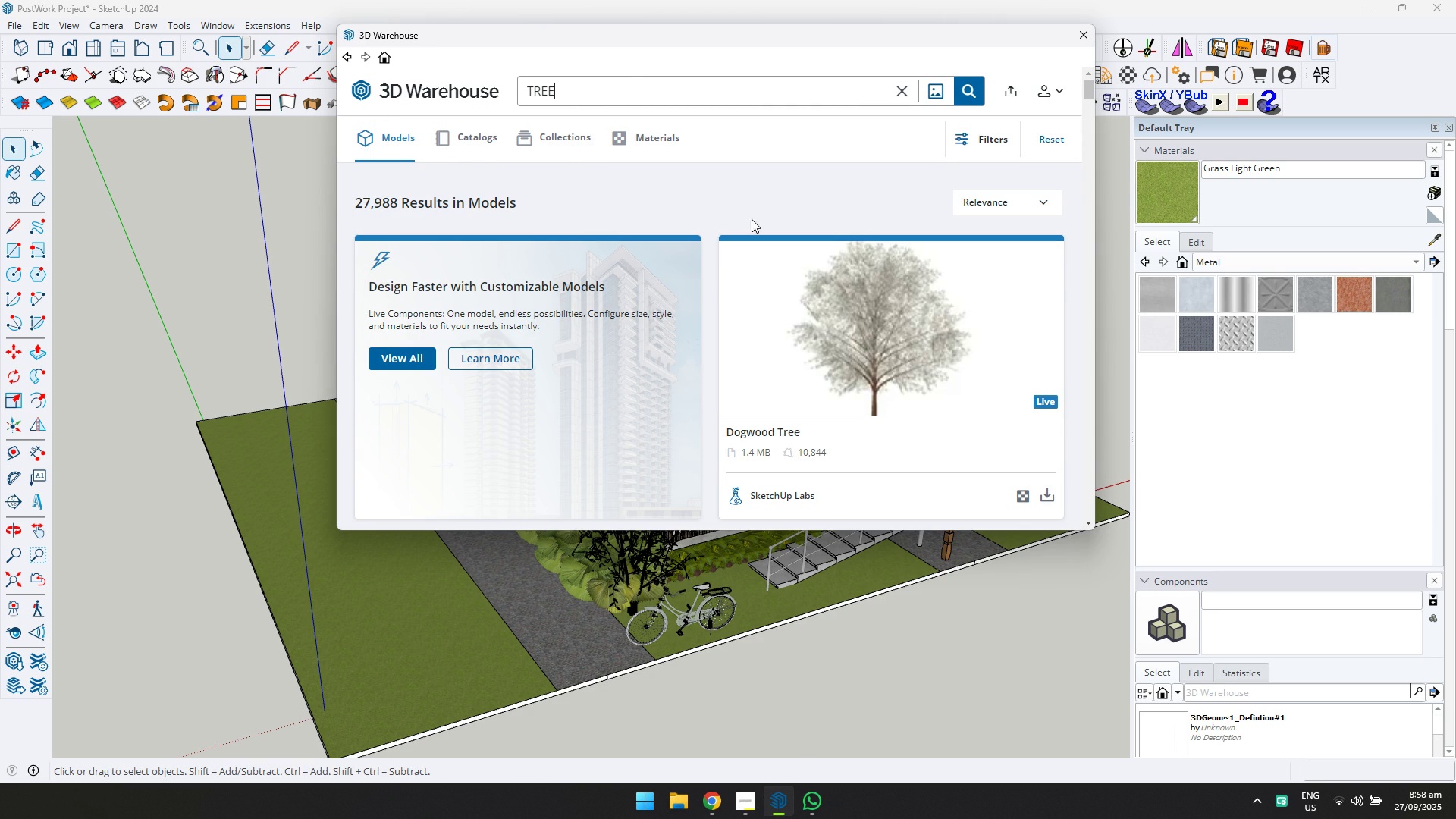 
scroll: coordinate [783, 289], scroll_direction: down, amount: 10.0
 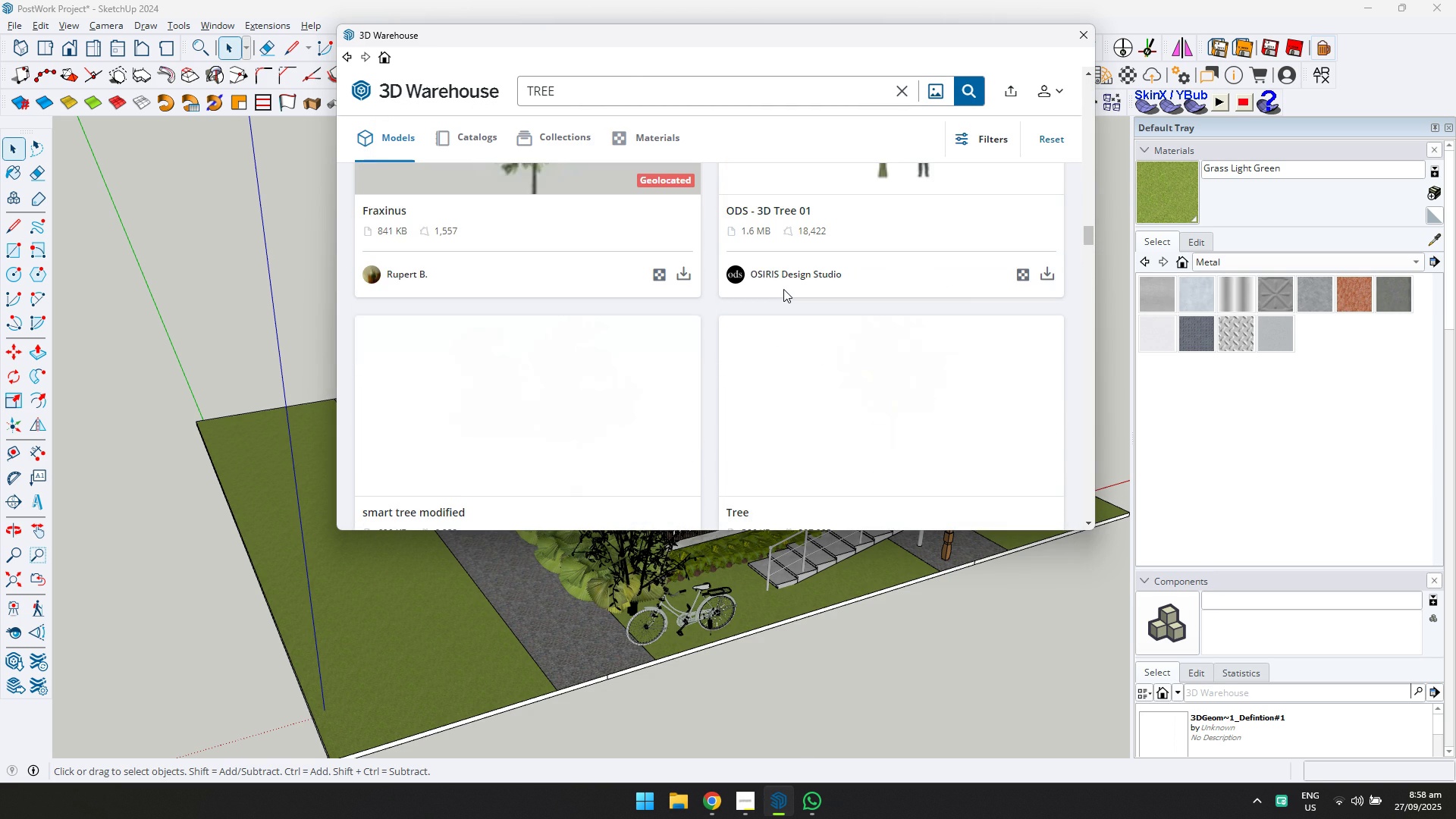 
scroll: coordinate [783, 289], scroll_direction: up, amount: 1.0
 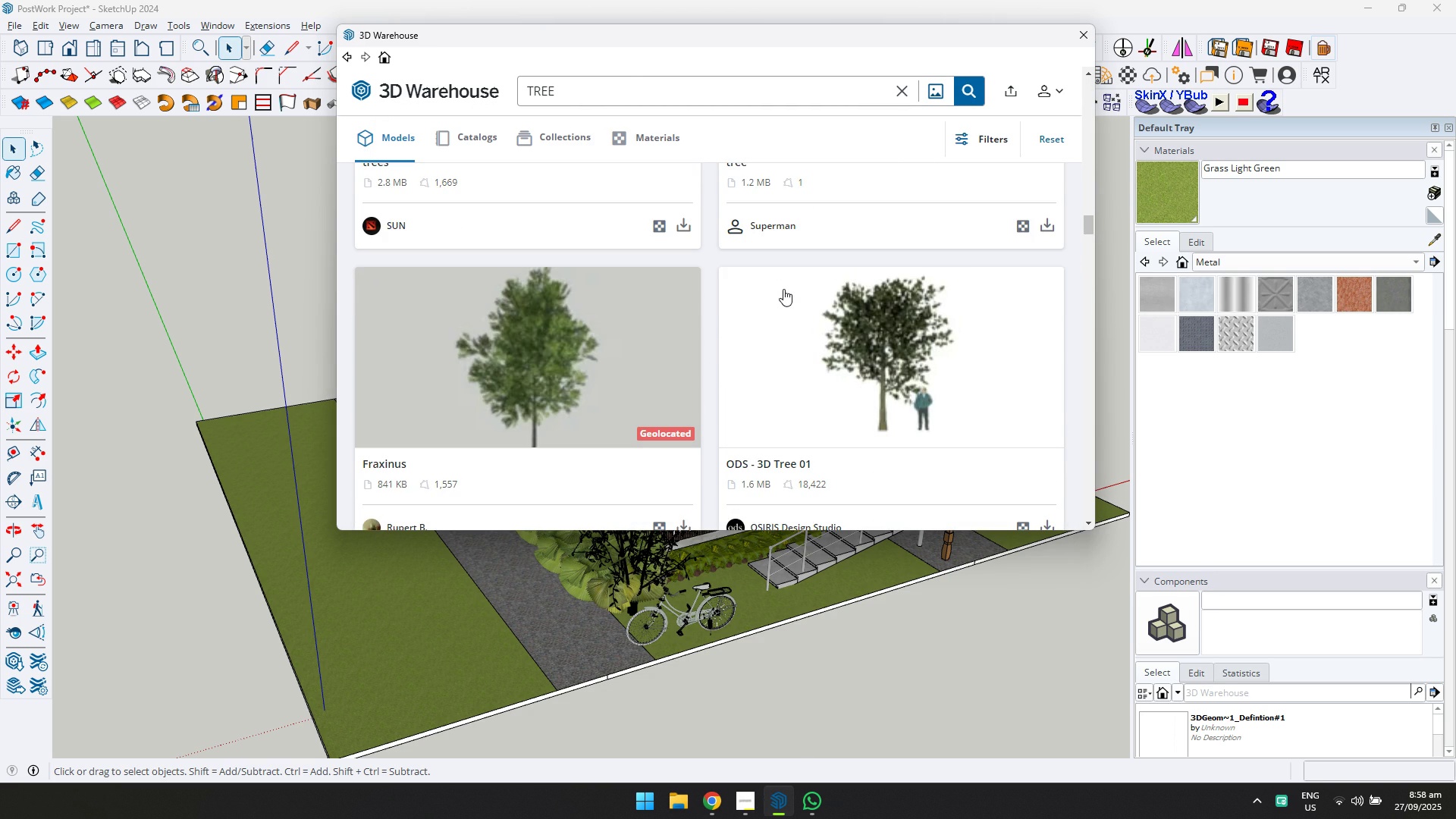 
scroll: coordinate [783, 289], scroll_direction: down, amount: 5.0
 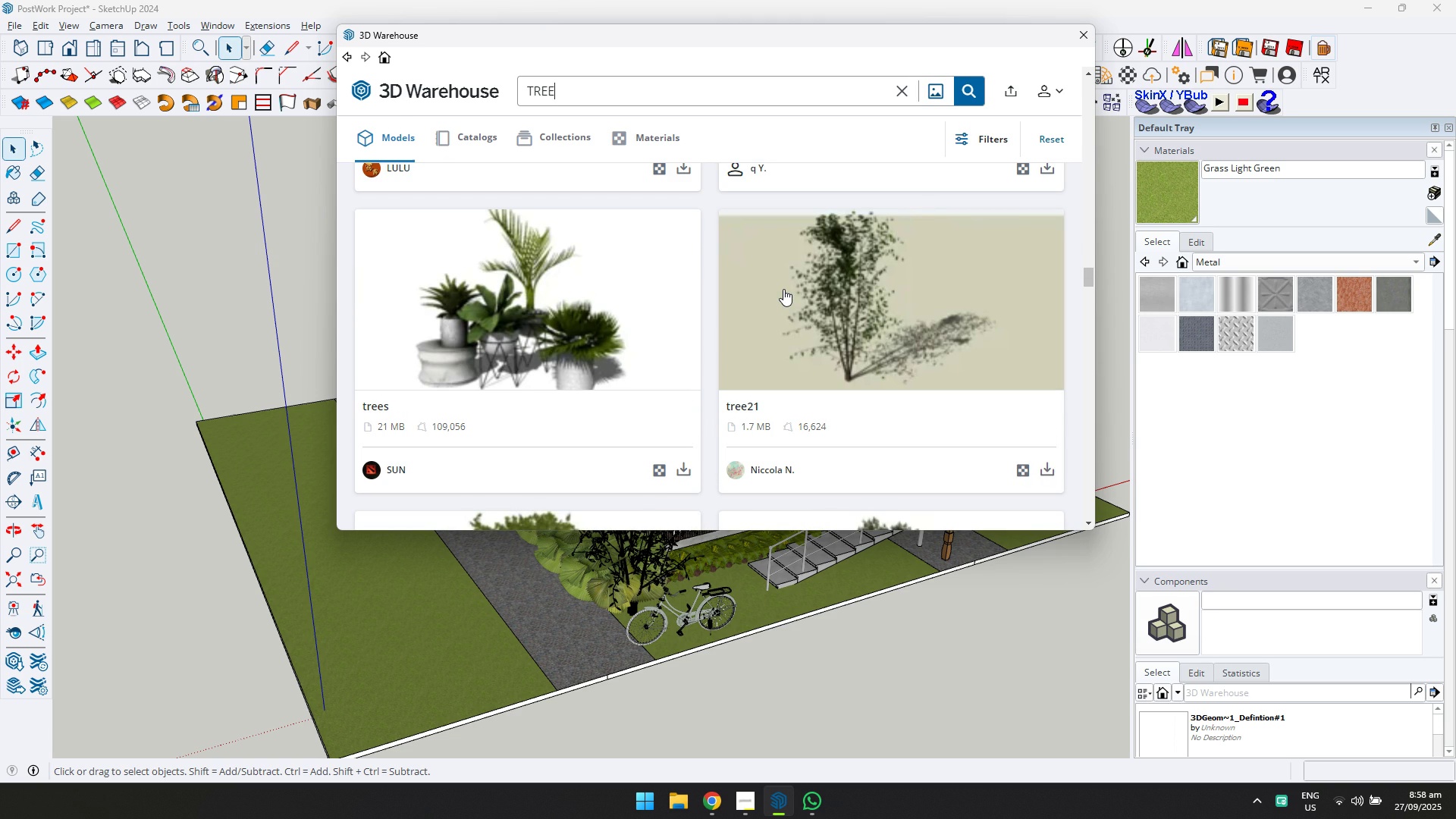 
left_click([584, 327])
 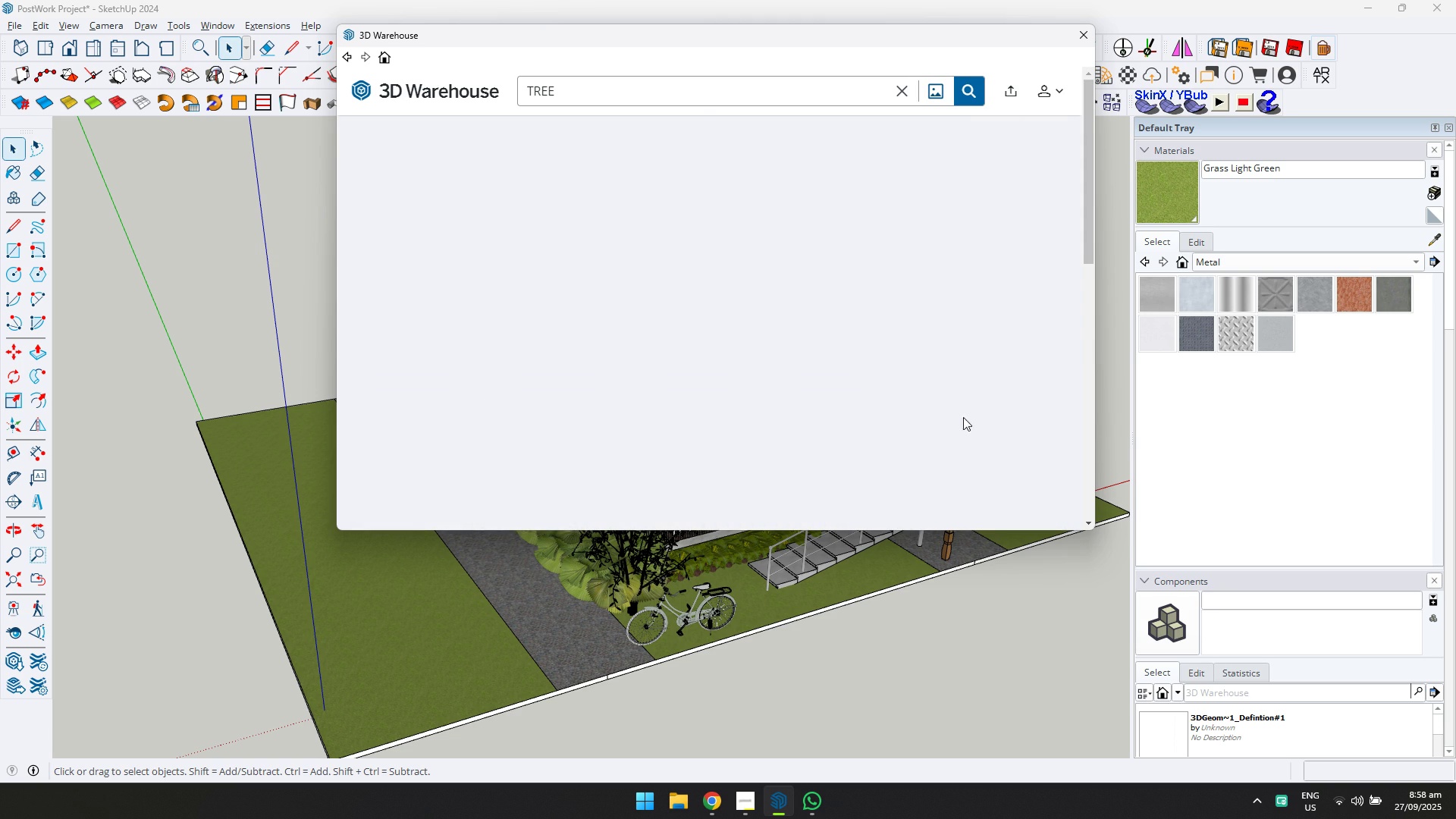 
scroll: coordinate [945, 388], scroll_direction: down, amount: 1.0
 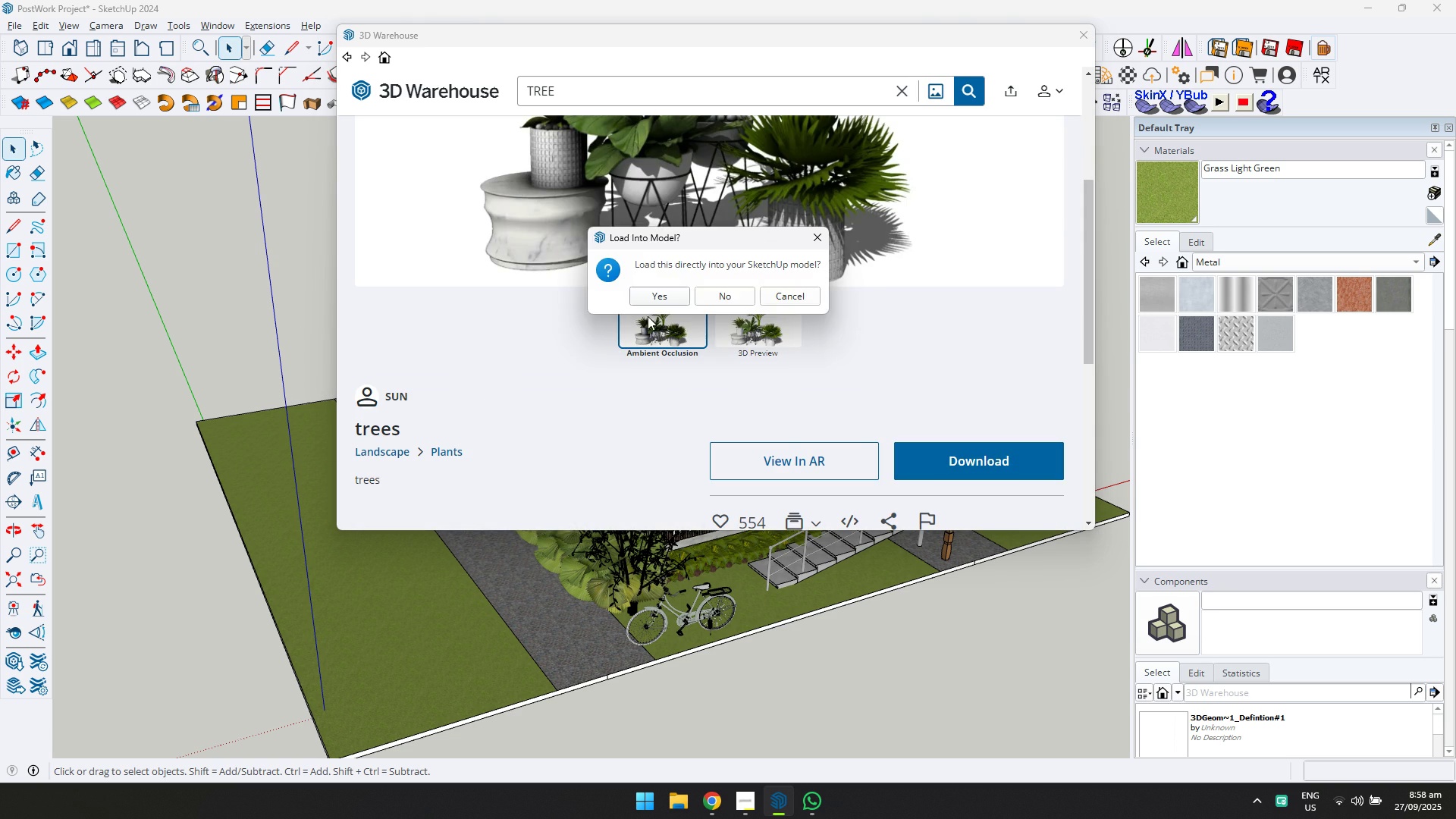 
left_click([657, 299])